 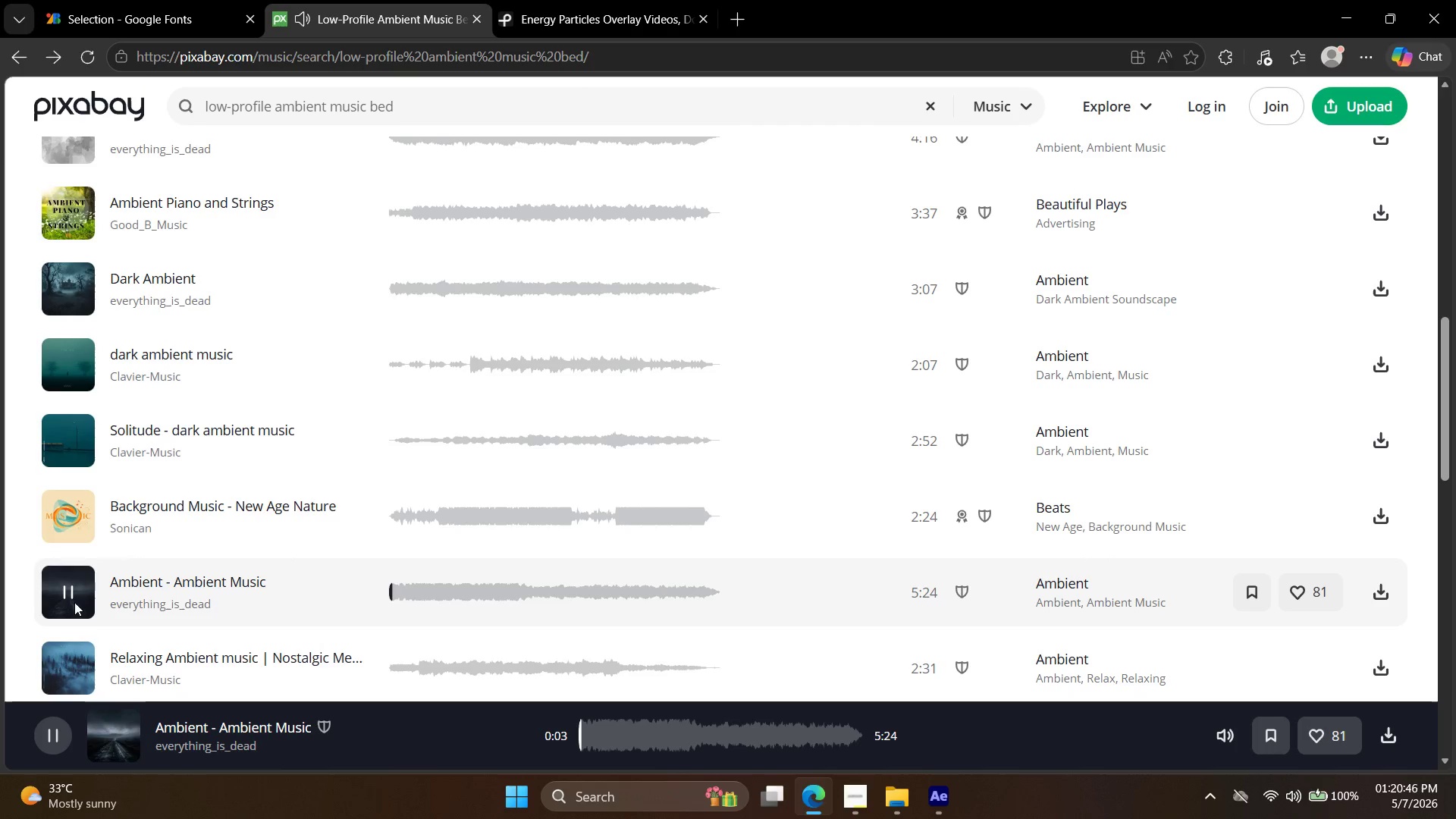 
left_click([67, 670])
 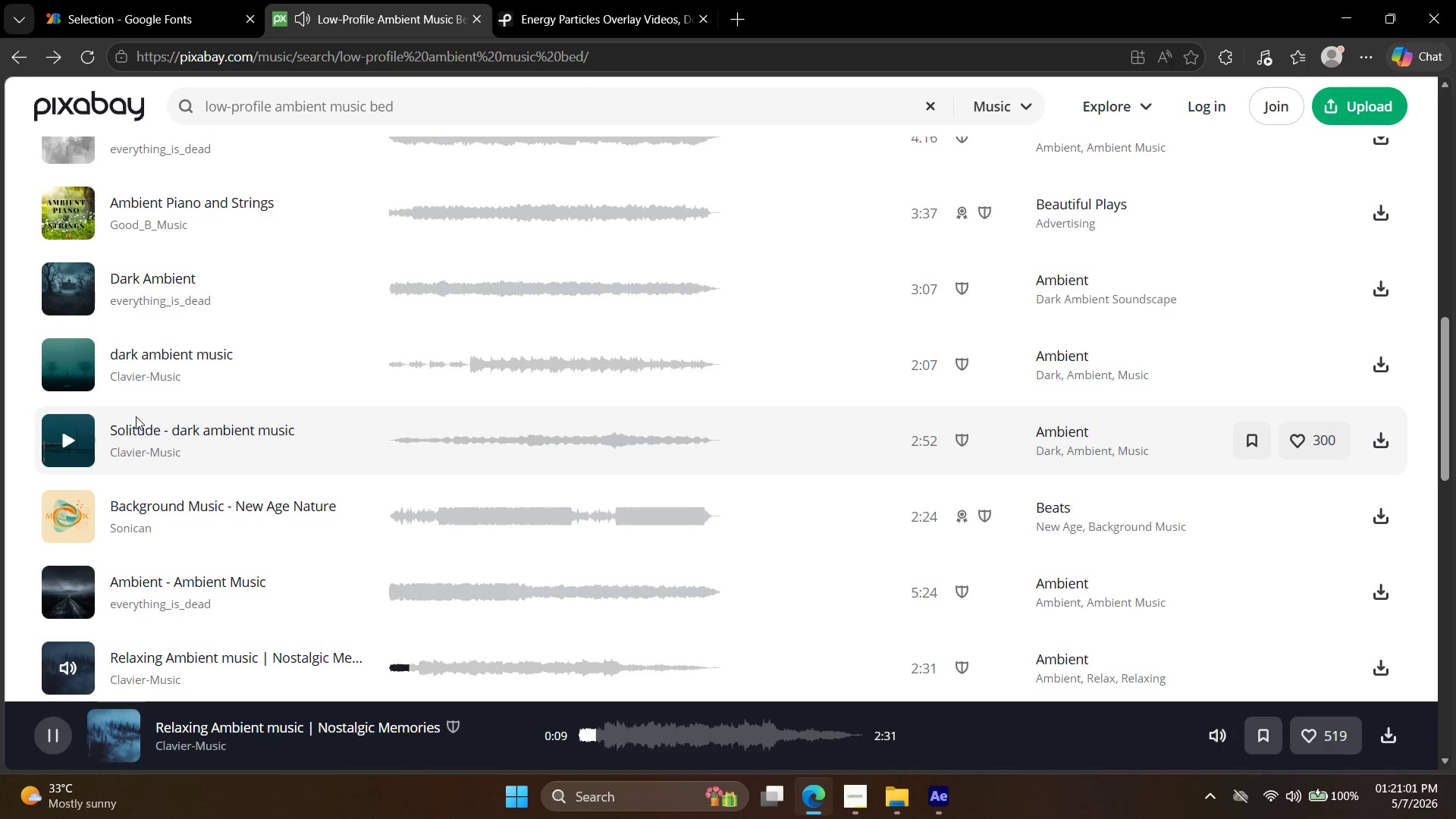 
wait(14.78)
 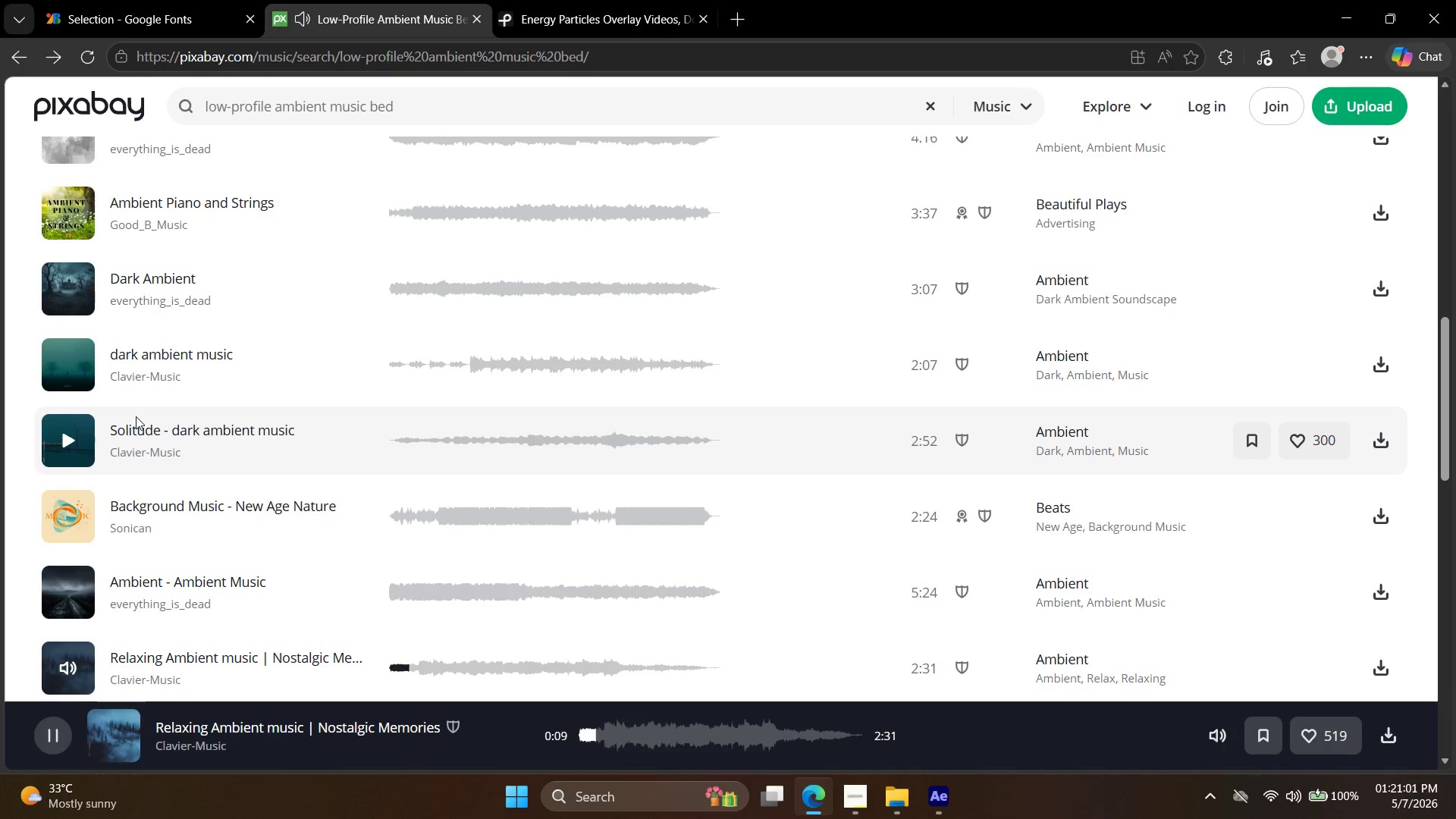 
left_click([82, 441])
 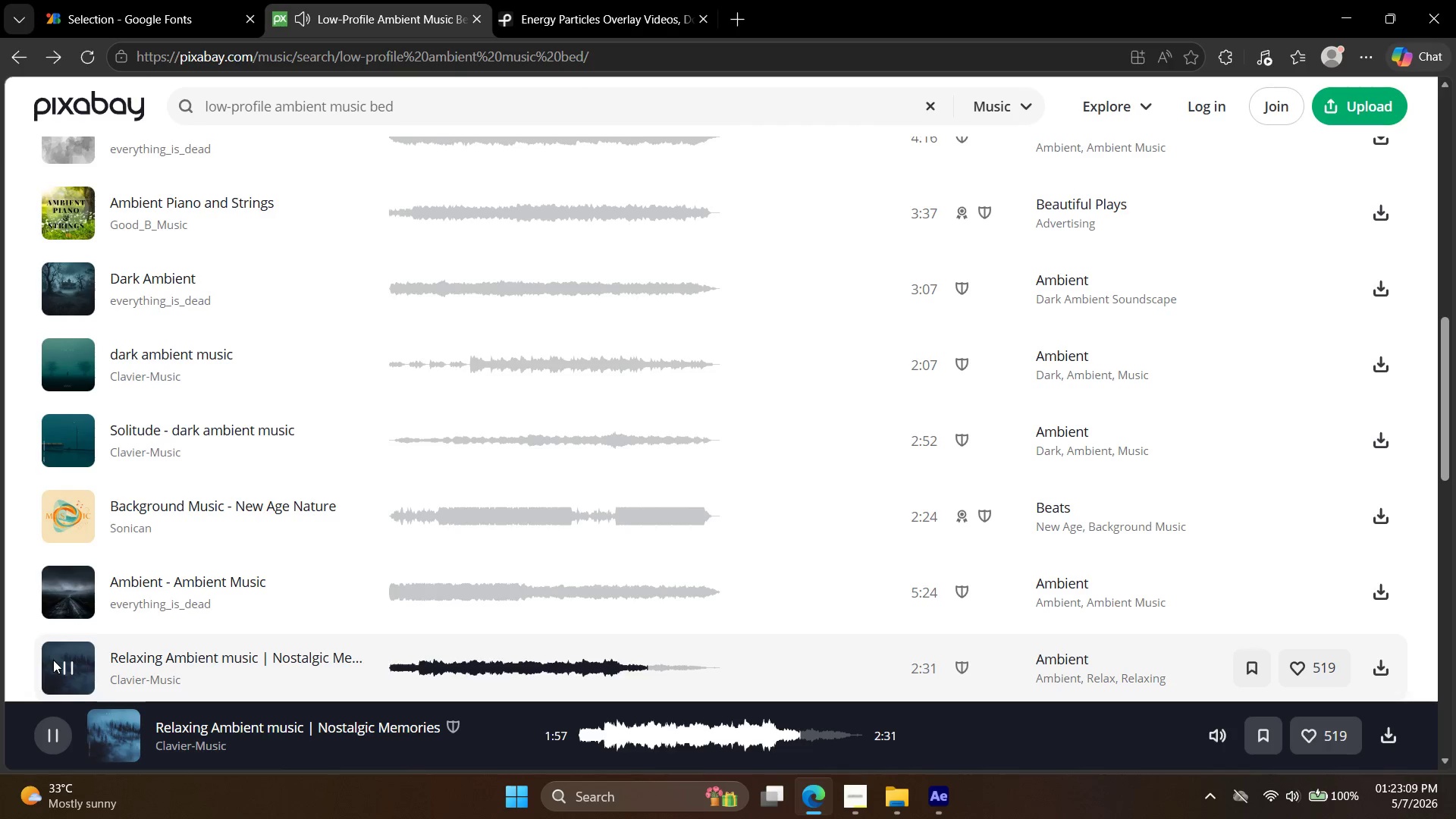 
wait(128.5)
 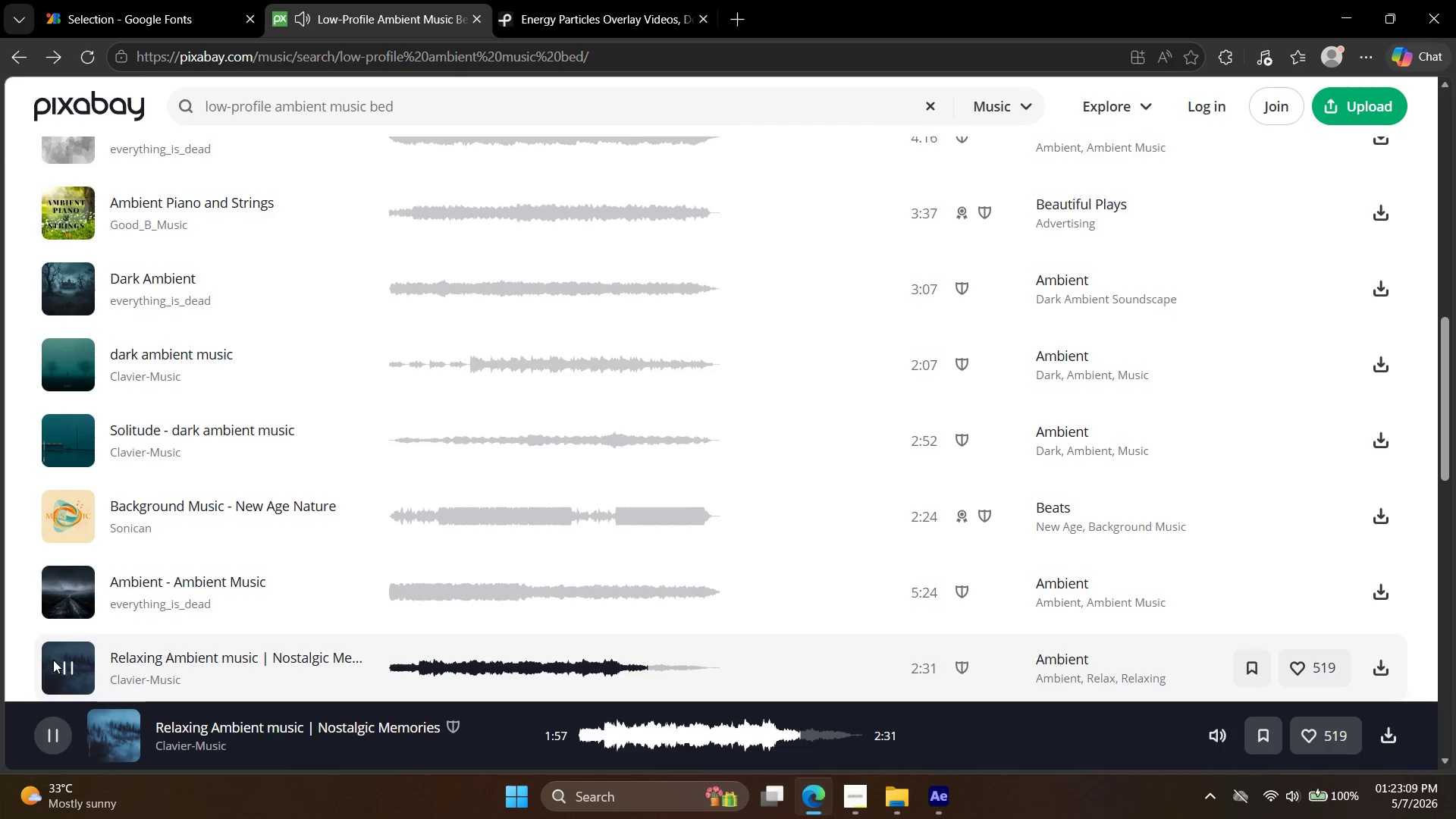 
left_click([56, 363])
 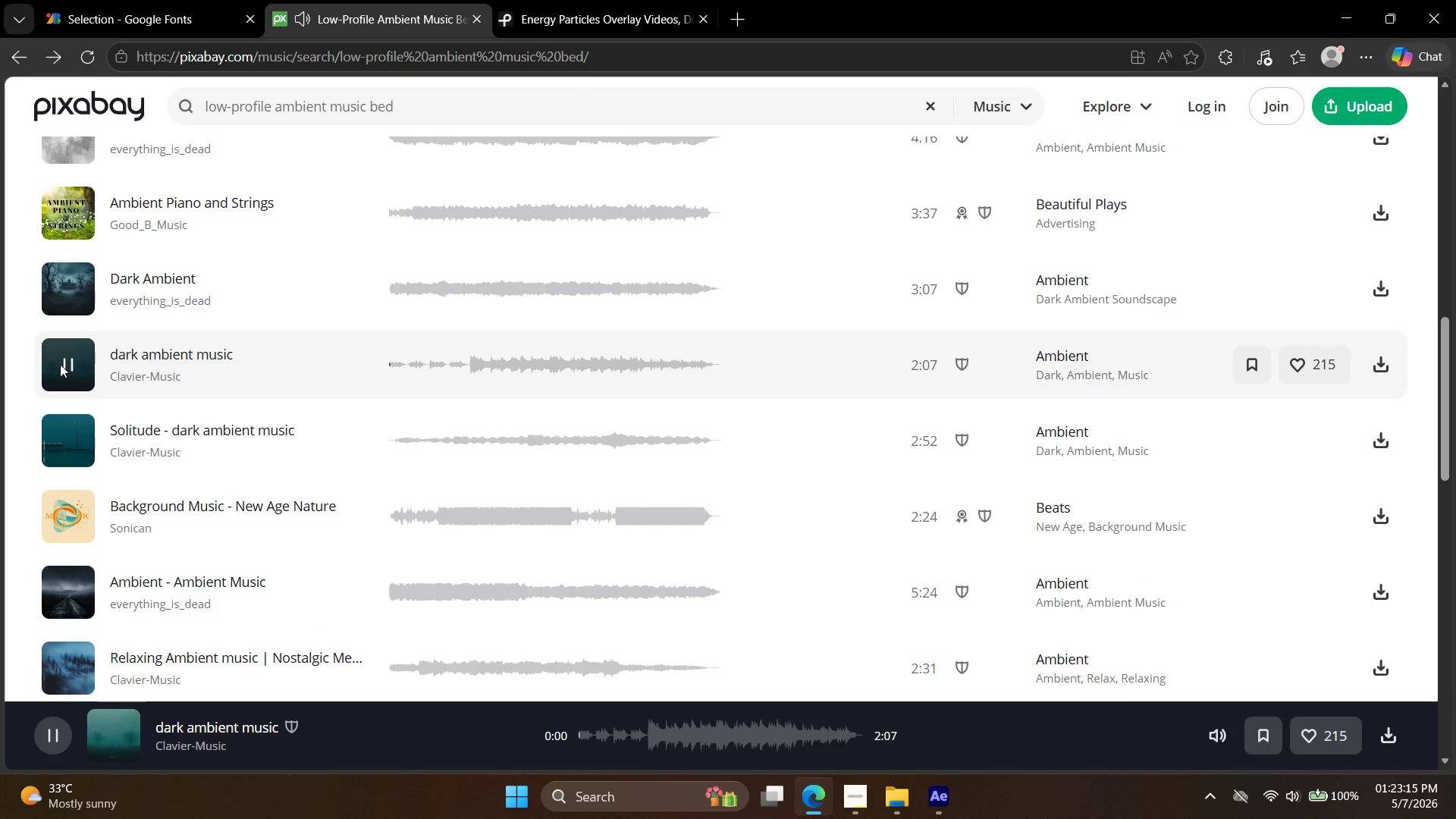 
scroll: coordinate [61, 381], scroll_direction: down, amount: 1.0
 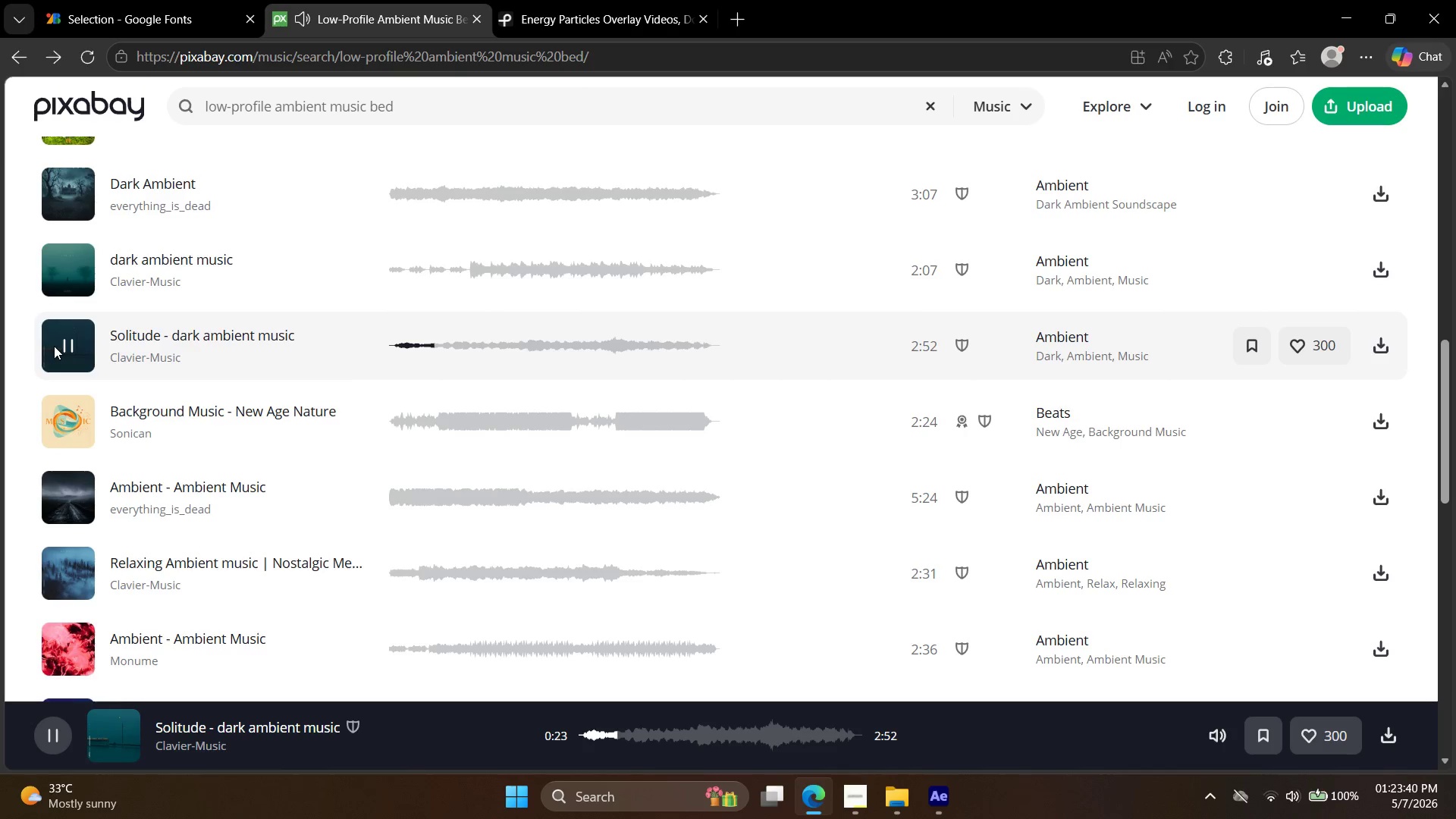 
wait(29.2)
 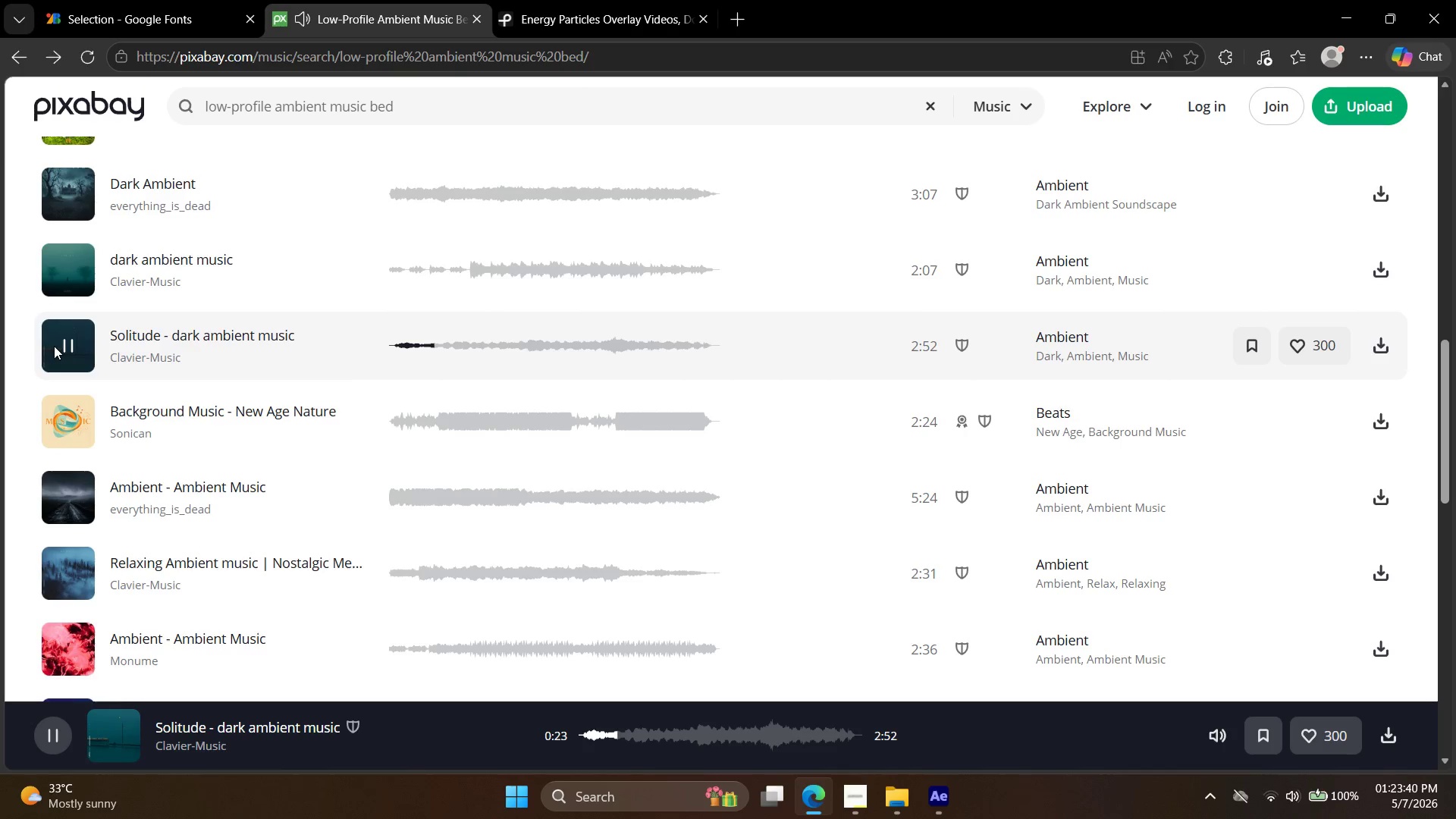 
left_click([55, 501])
 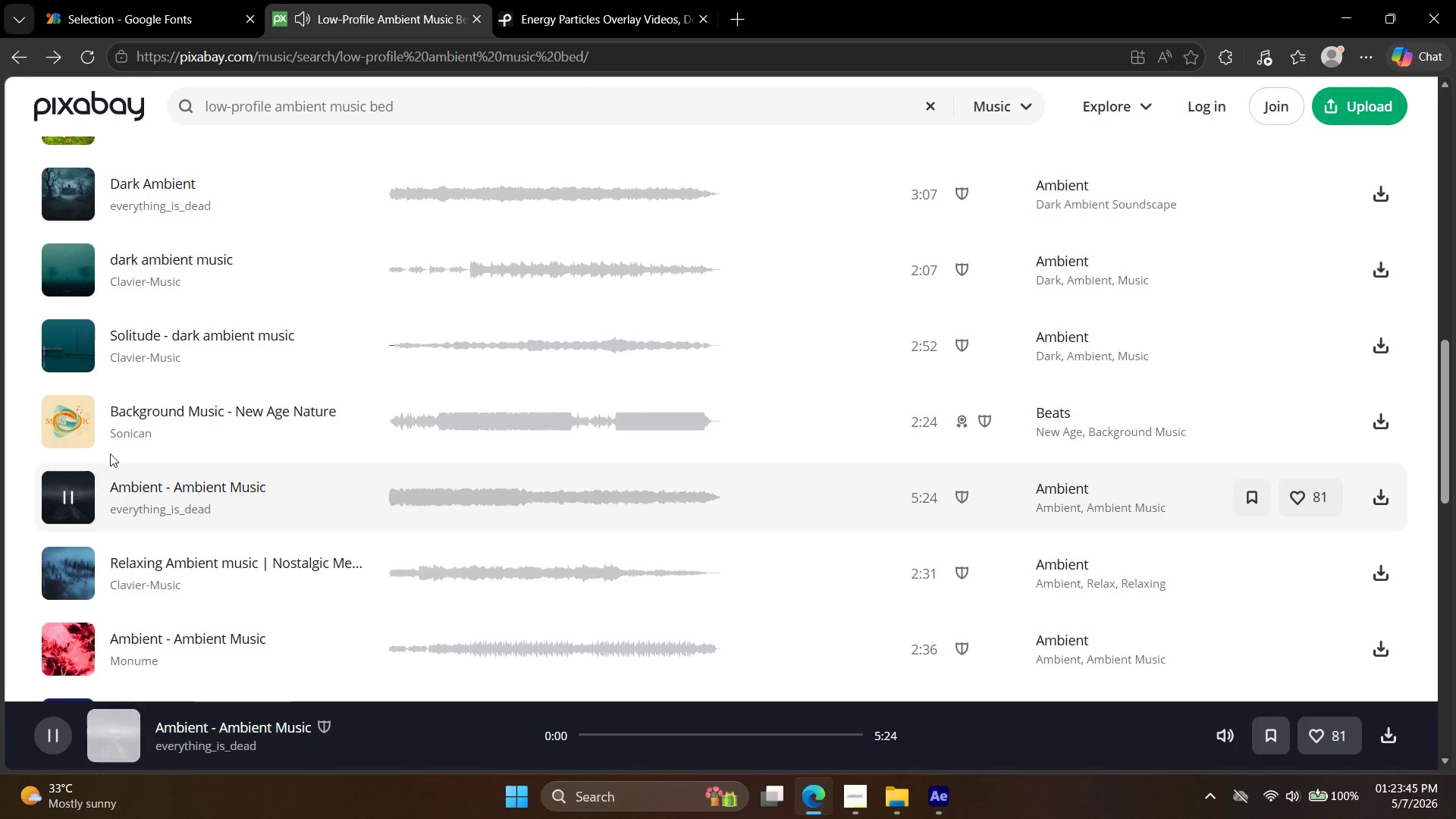 
left_click([72, 464])
 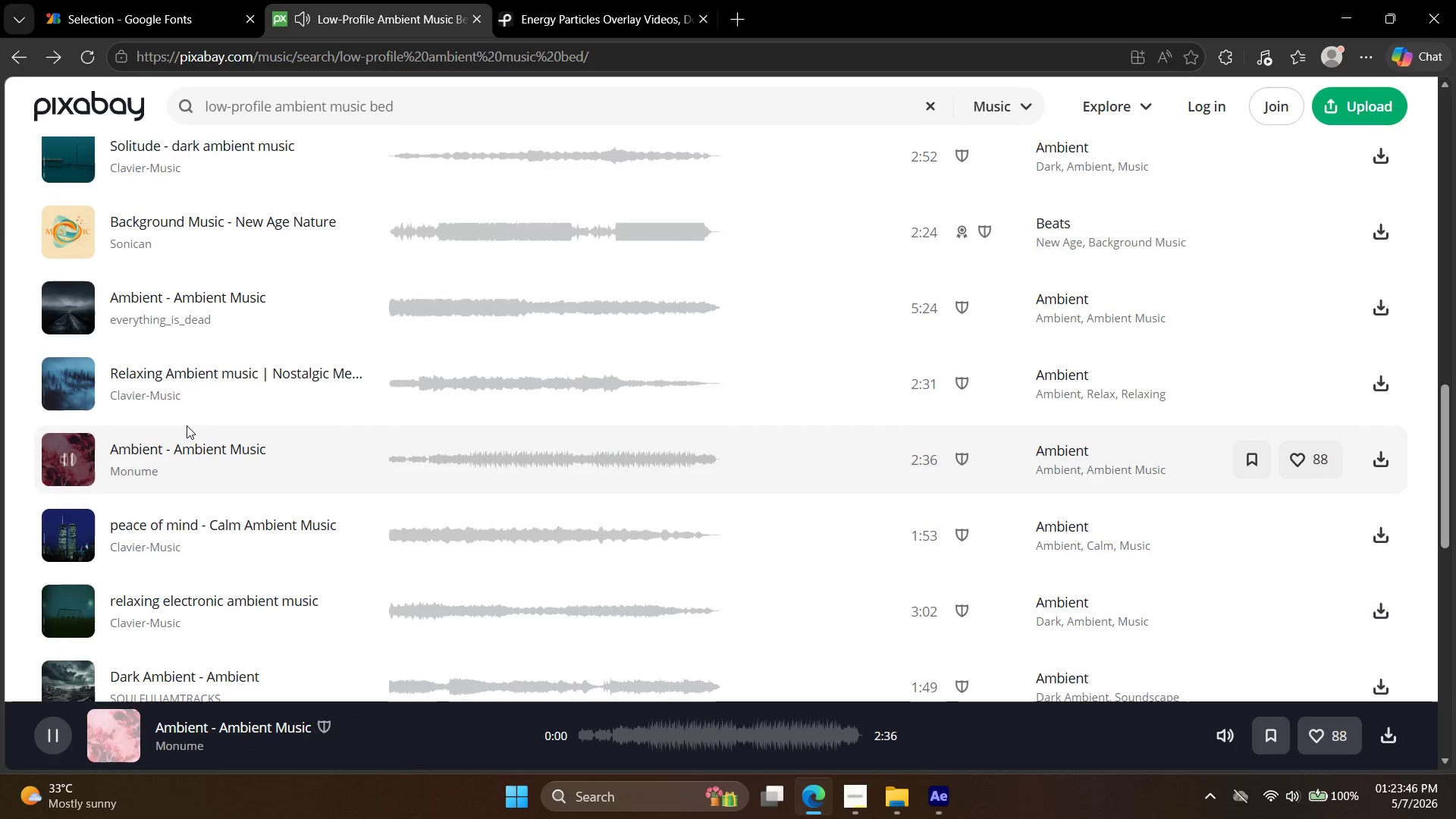 
scroll: coordinate [189, 431], scroll_direction: down, amount: 4.0
 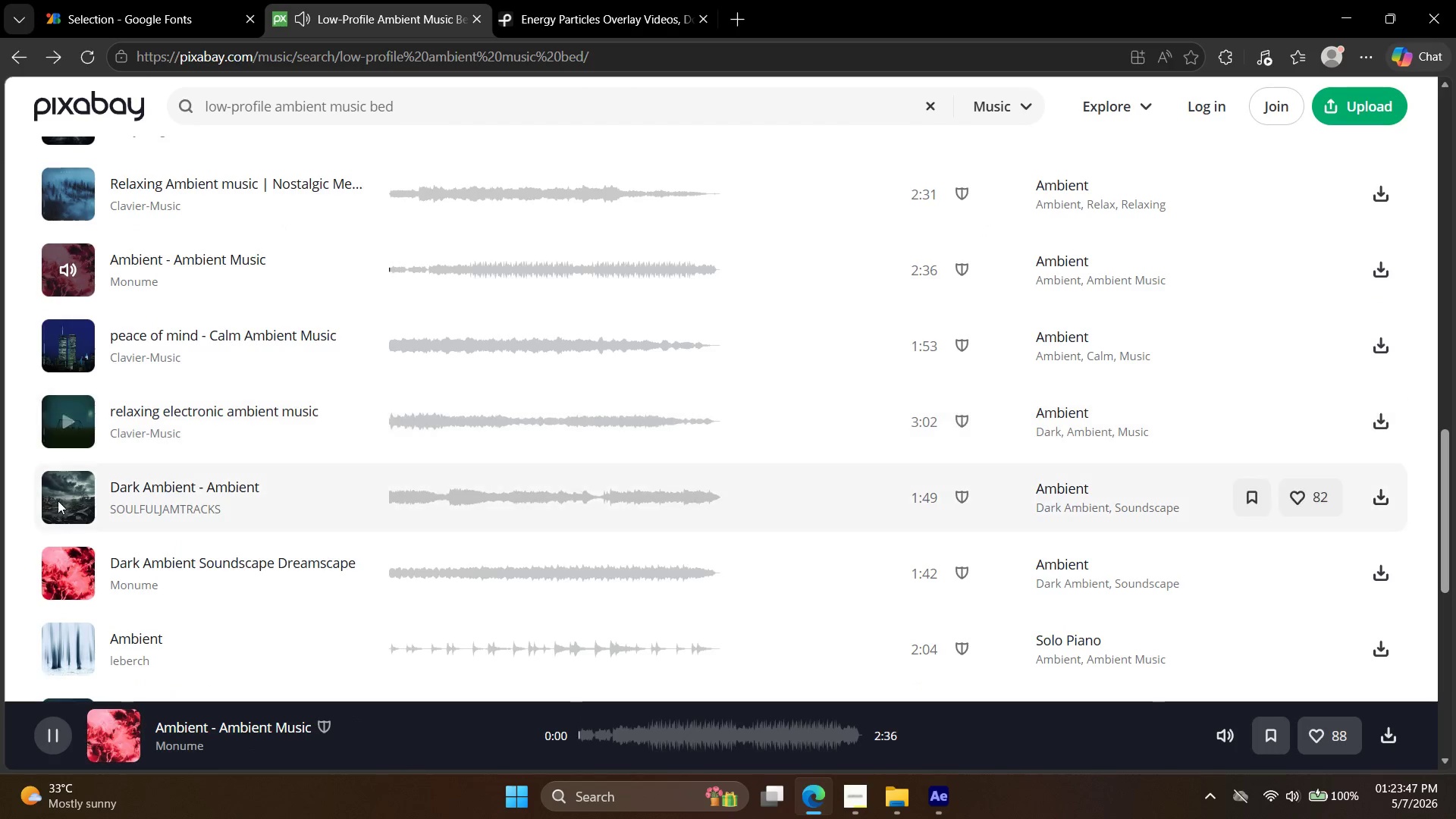 
left_click([63, 499])
 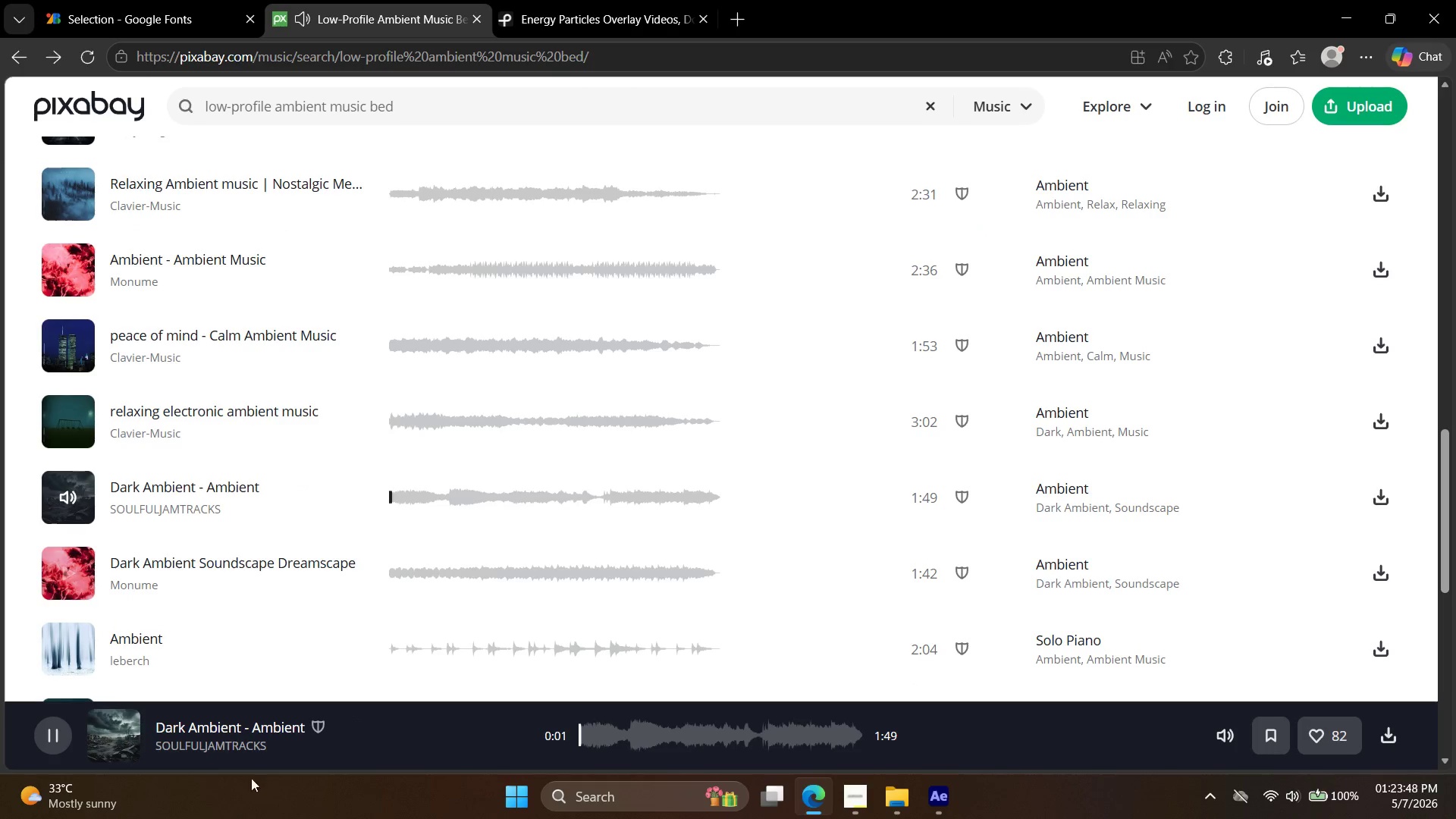 
left_click([36, 736])
 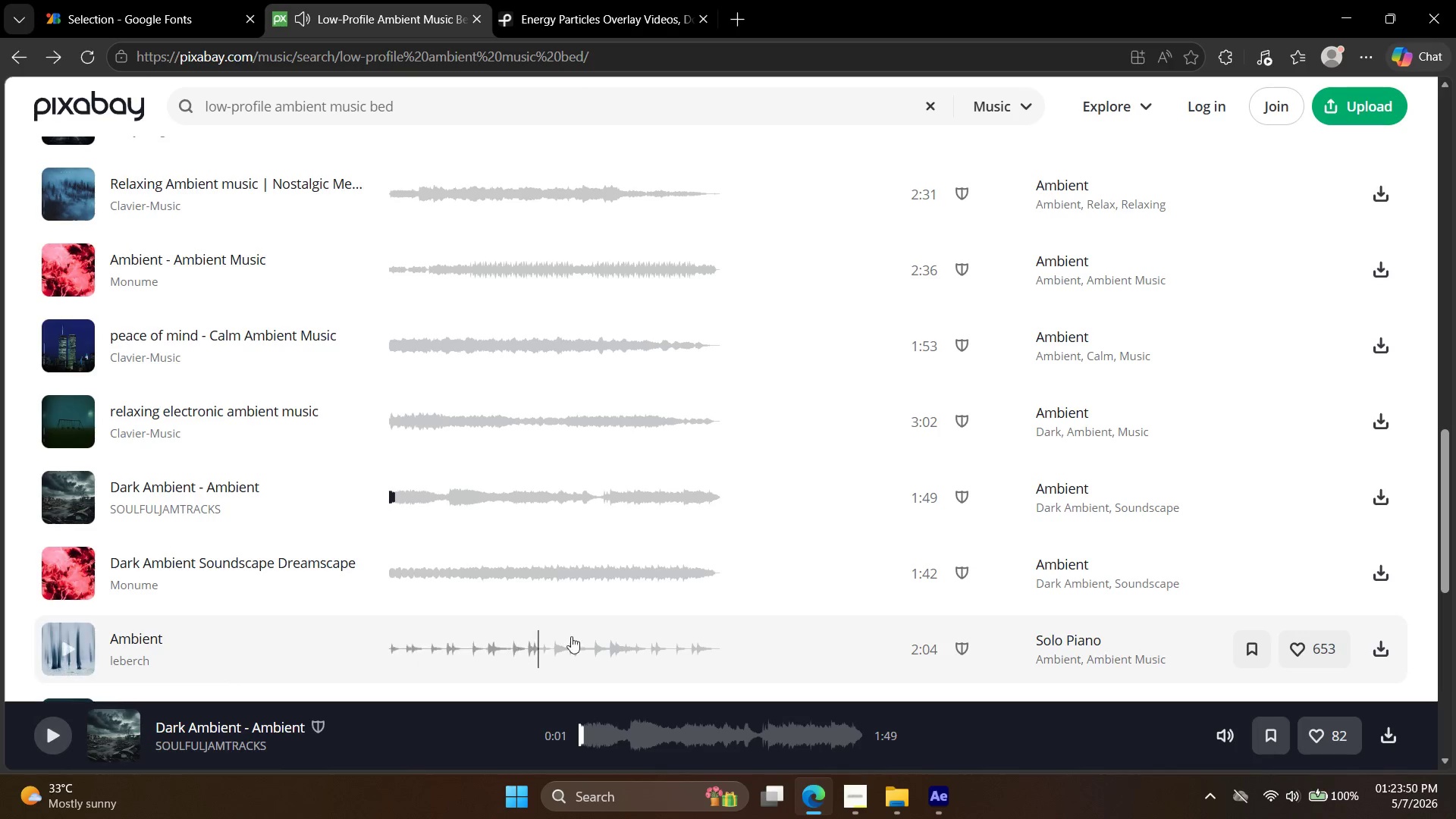 
scroll: coordinate [588, 629], scroll_direction: down, amount: 3.0
 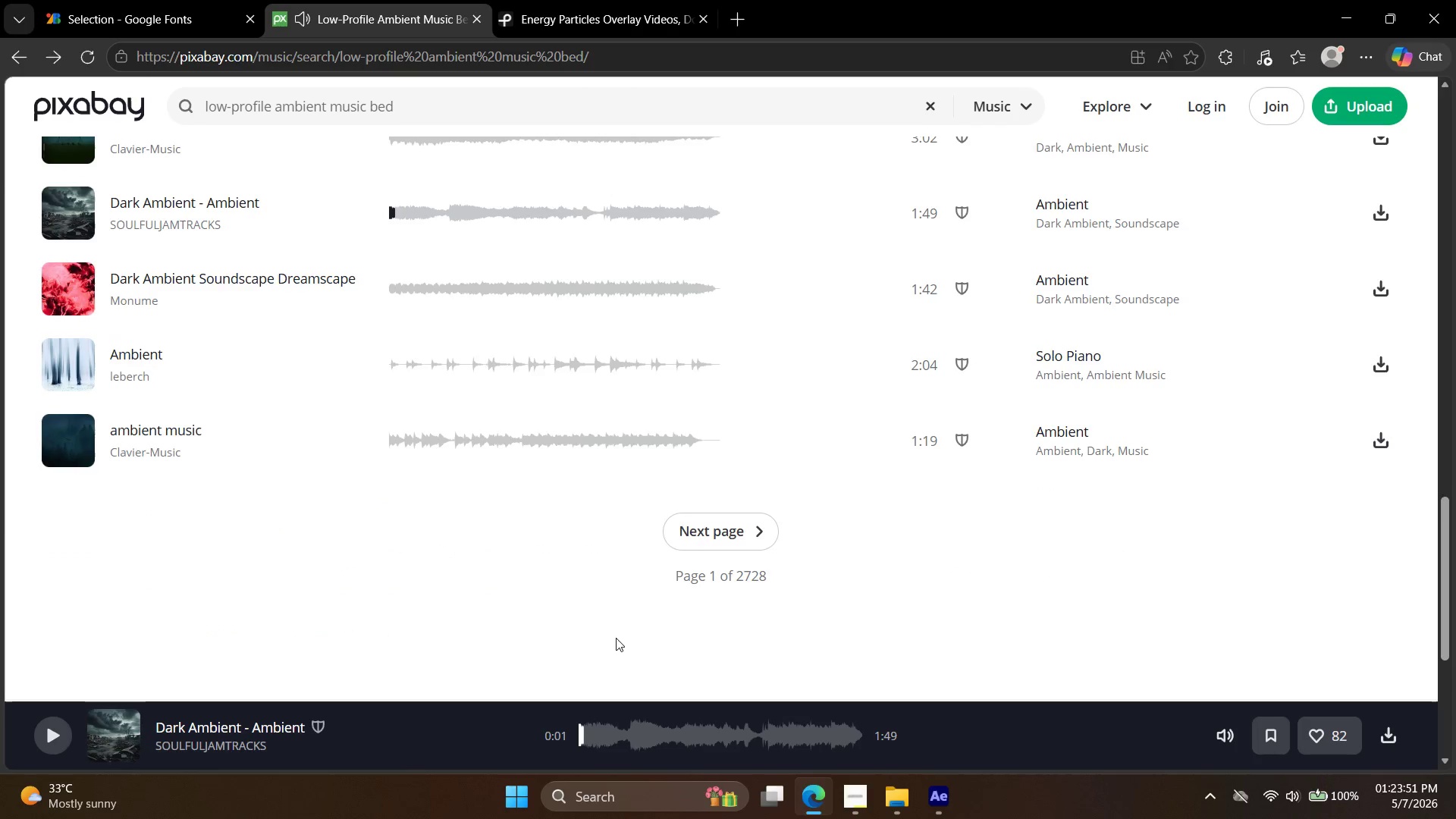 
scroll: coordinate [616, 638], scroll_direction: up, amount: 4.0
 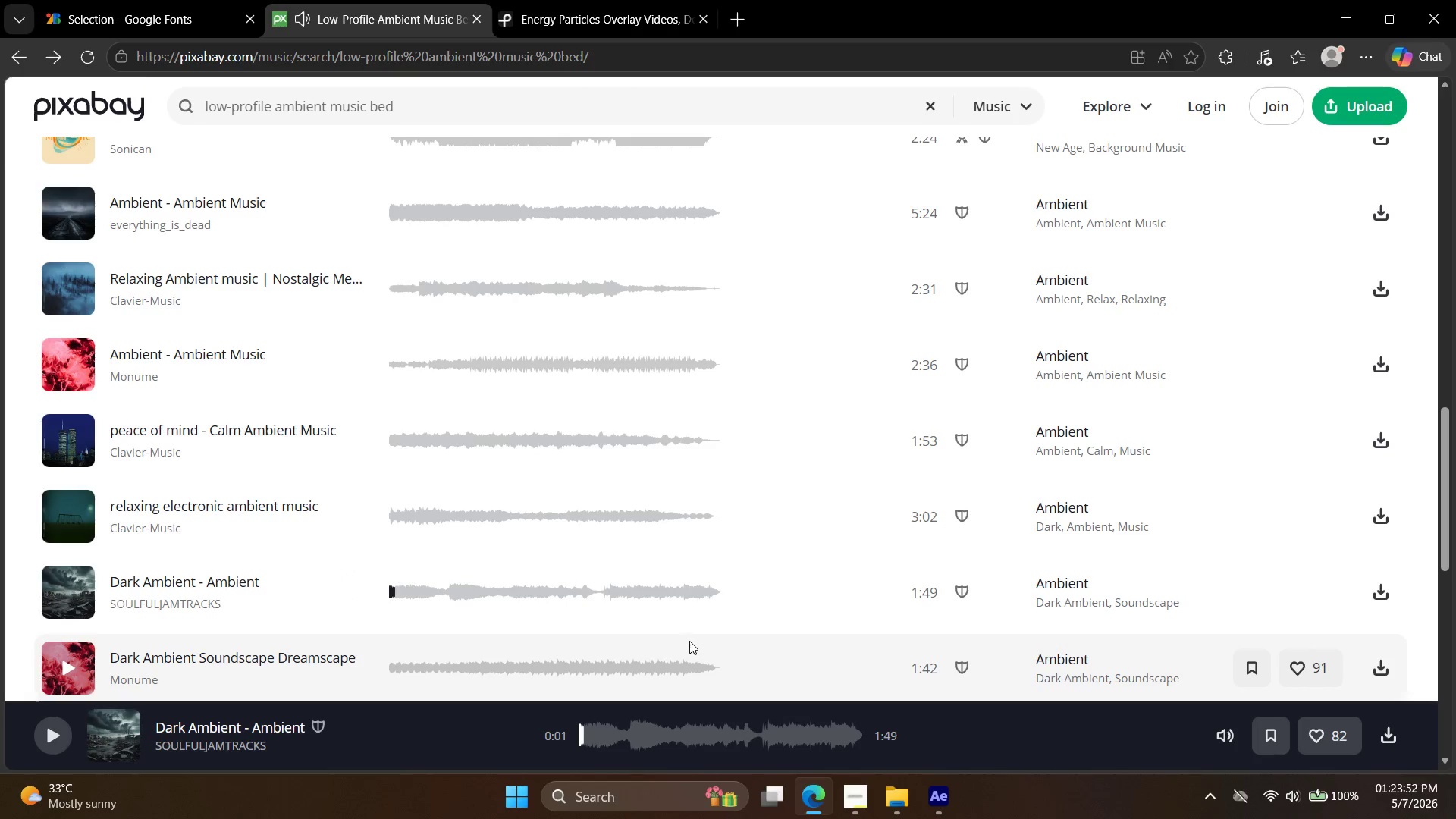 
scroll: coordinate [682, 645], scroll_direction: down, amount: 3.0
 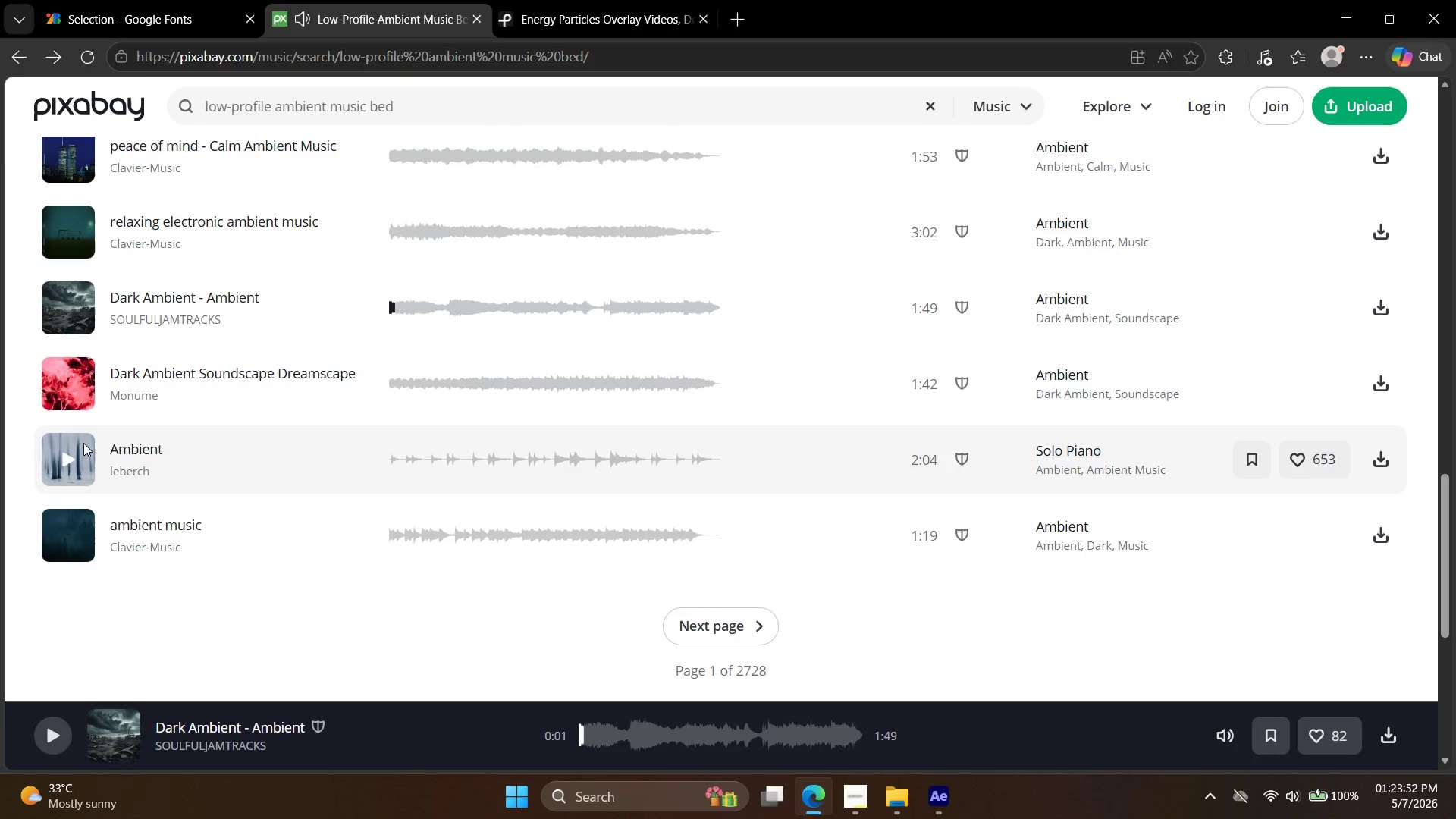 
left_click([42, 465])
 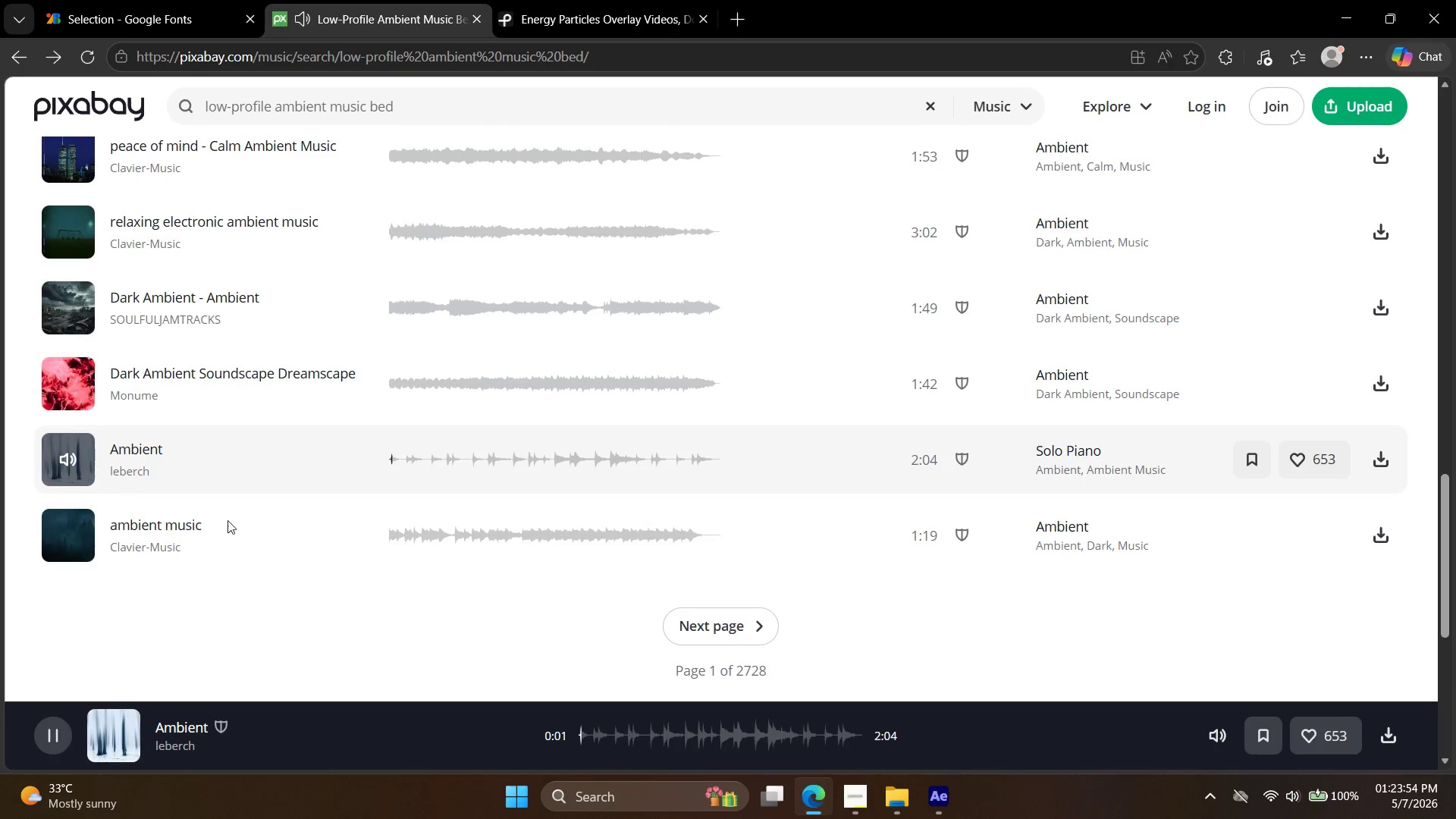 
left_click([849, 798])